 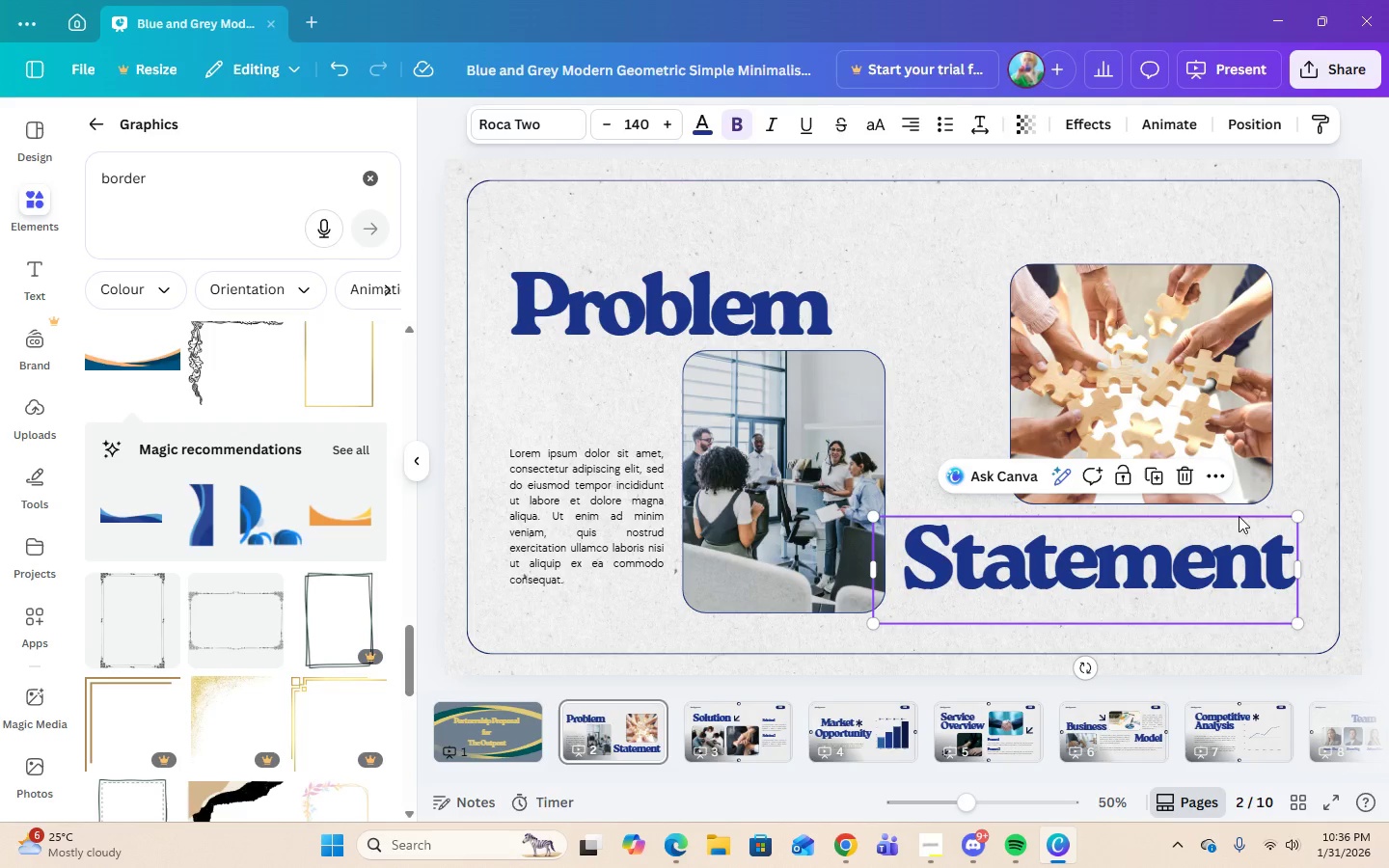 
left_click([1179, 483])
 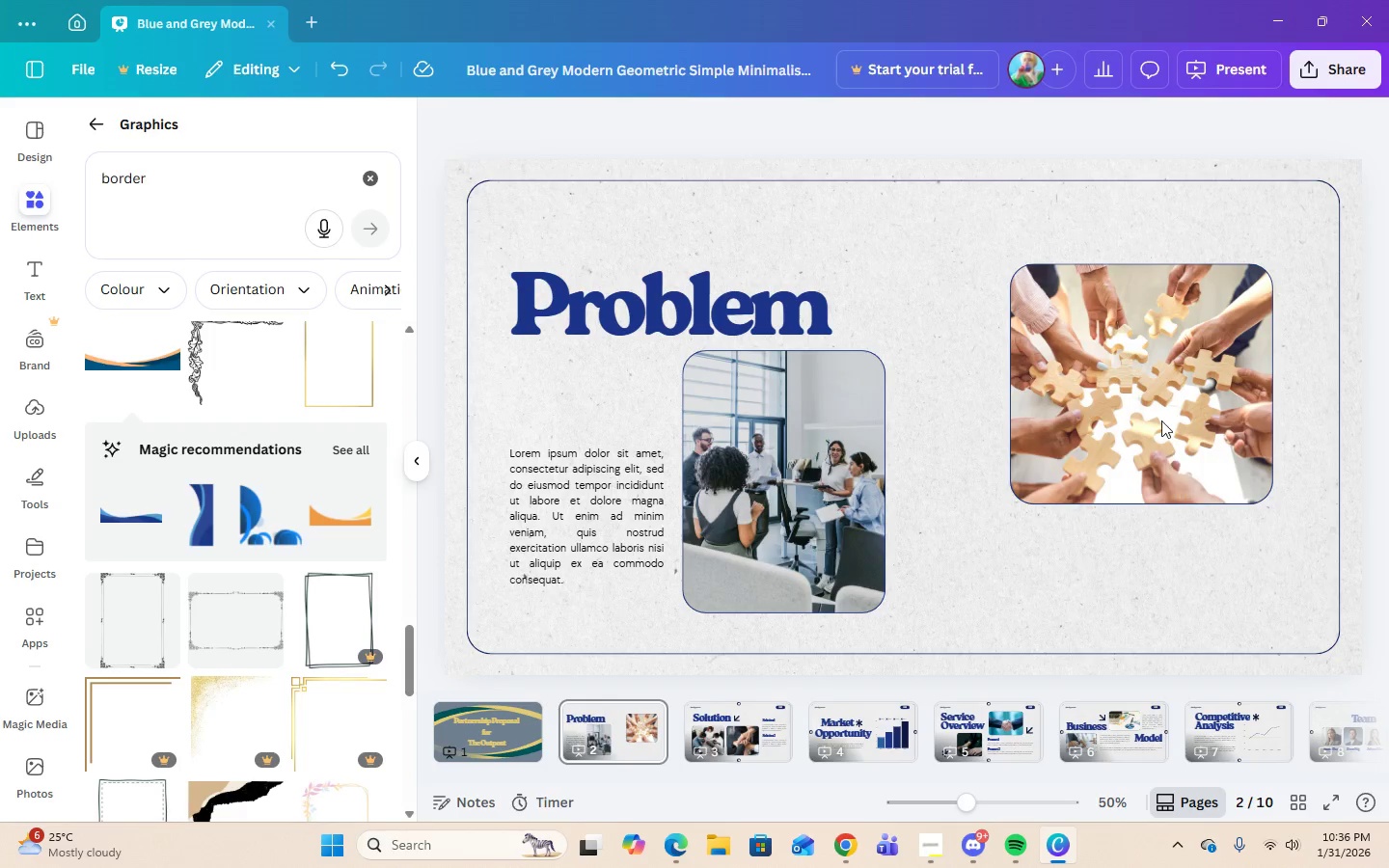 
left_click([1161, 420])
 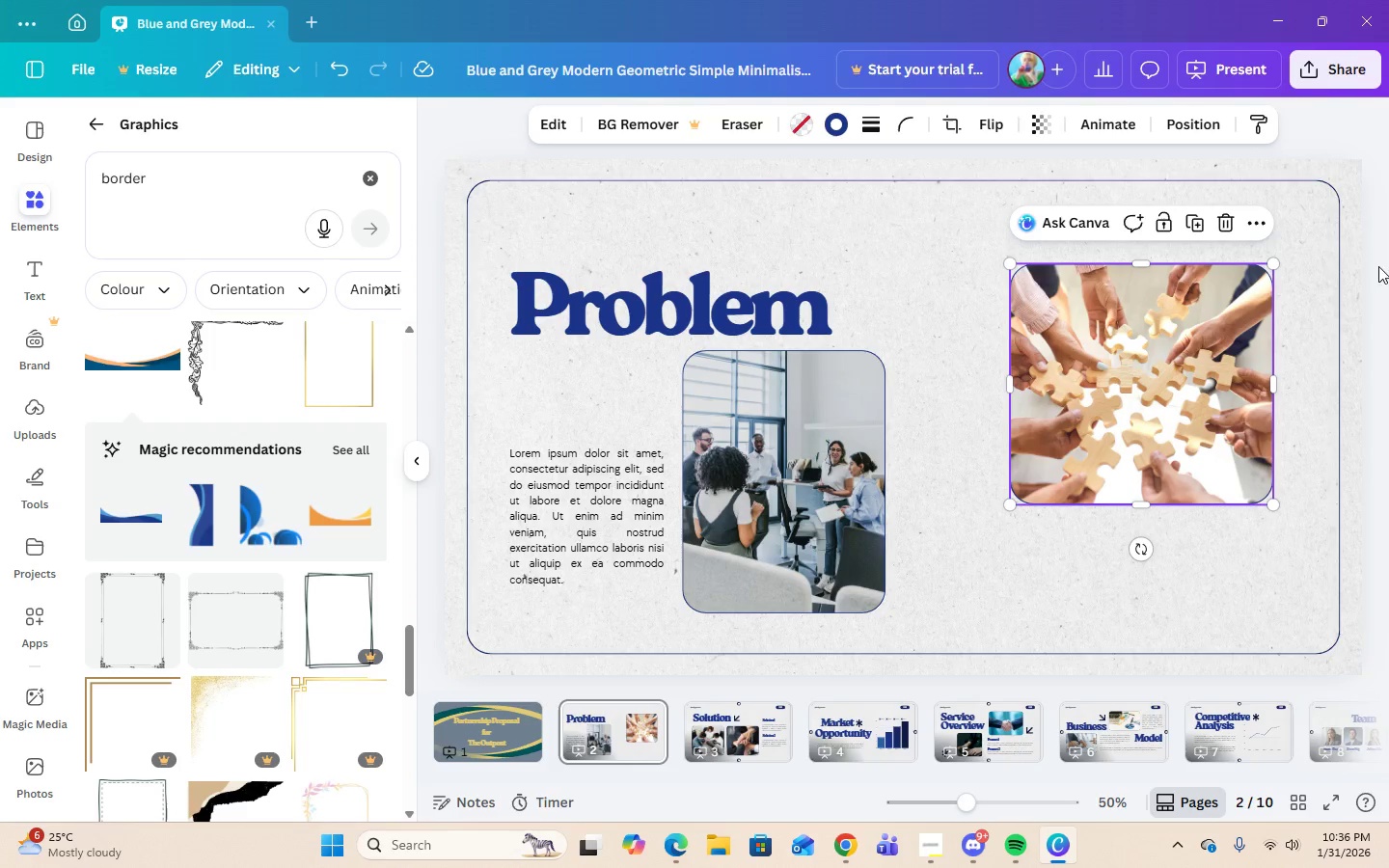 
left_click([1218, 224])
 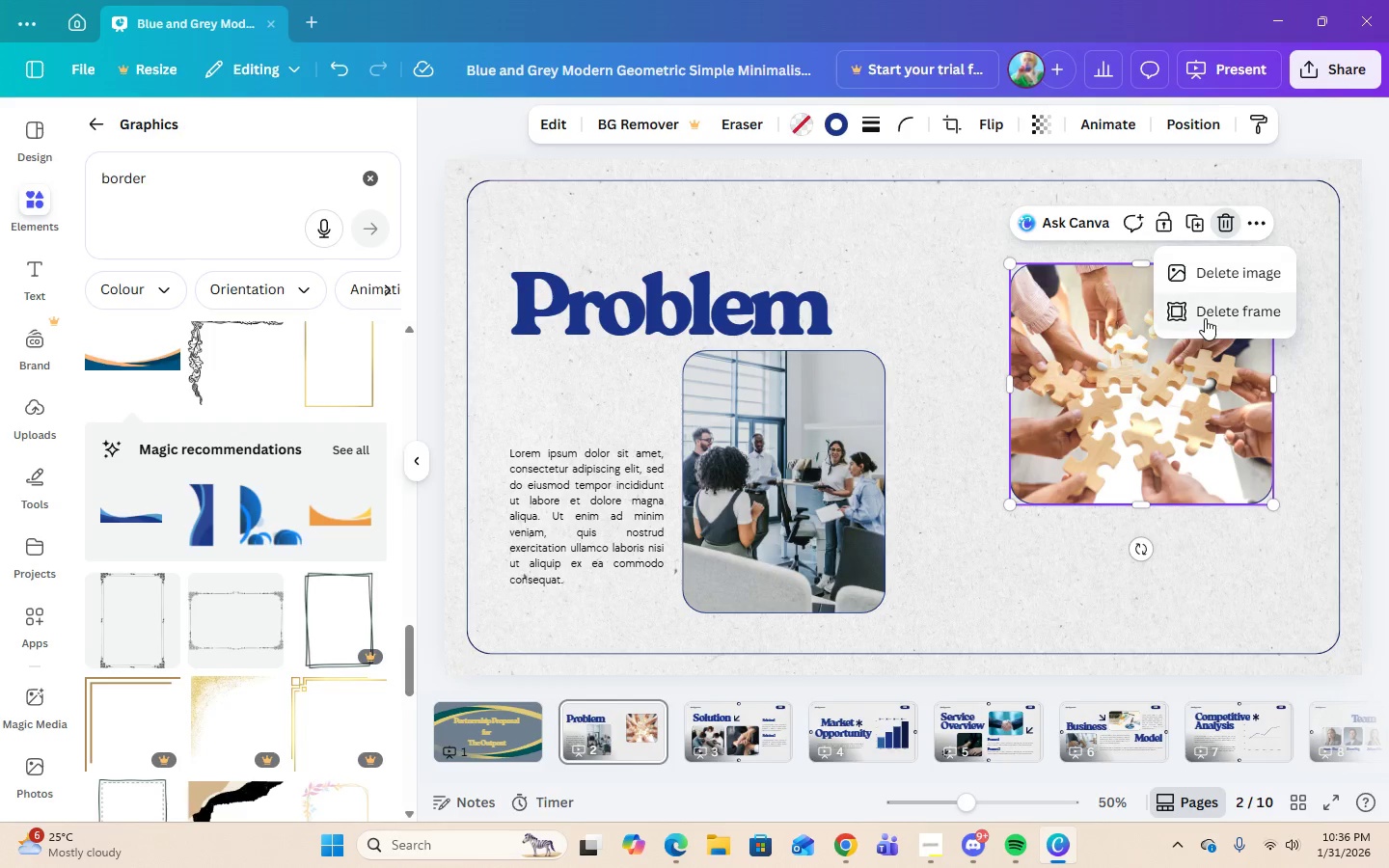 
left_click([1205, 318])
 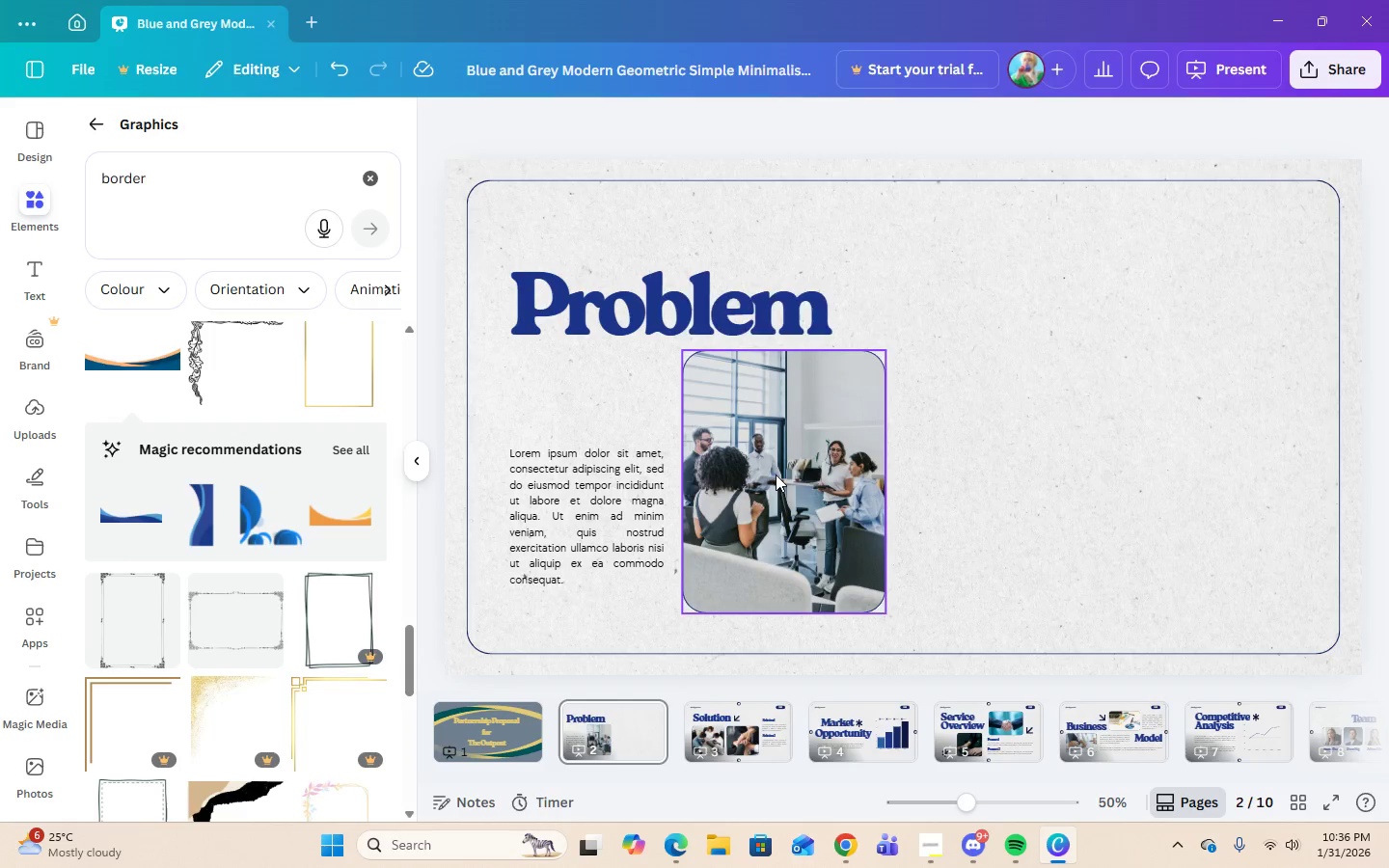 
left_click([776, 475])
 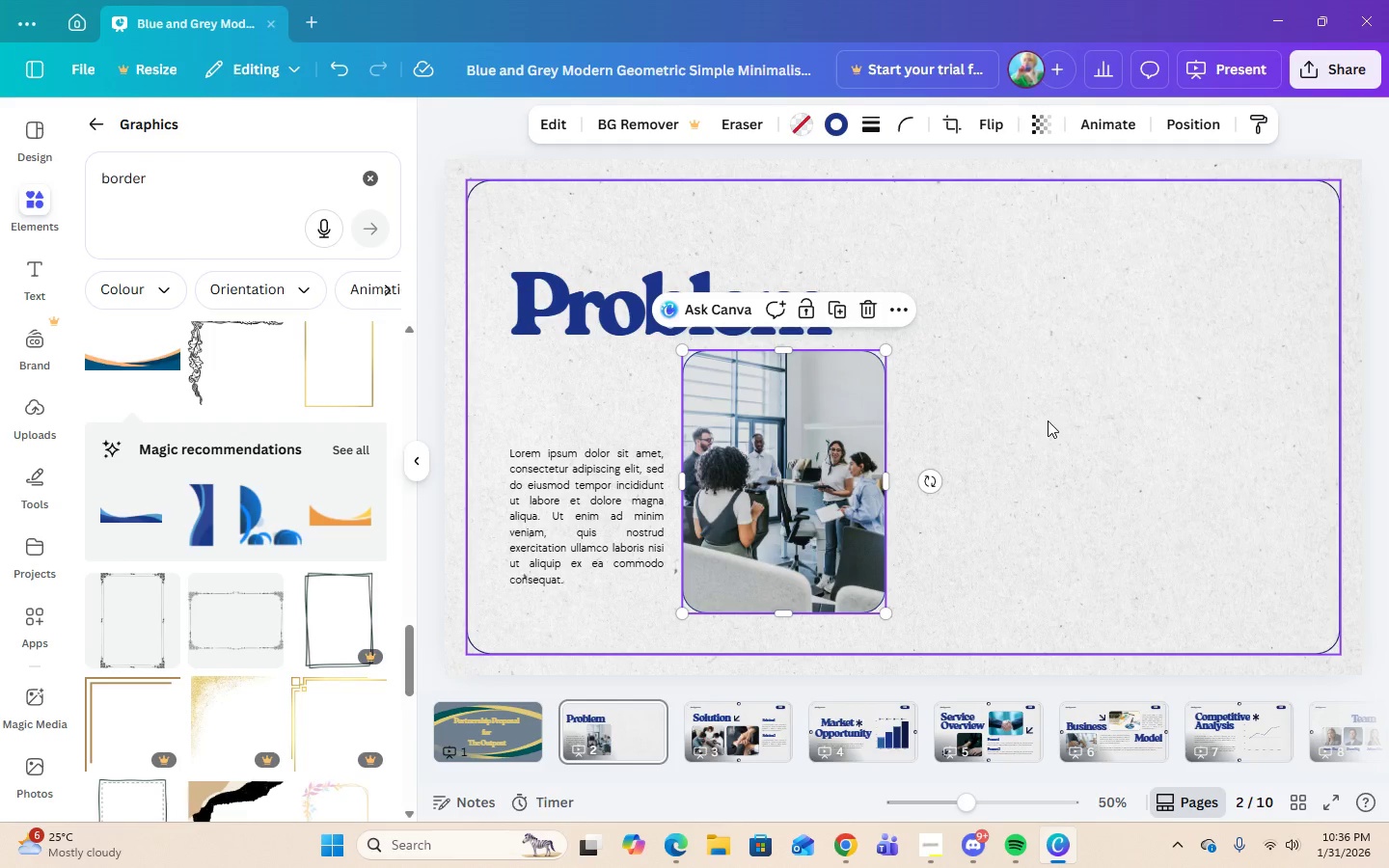 
left_click([1048, 420])
 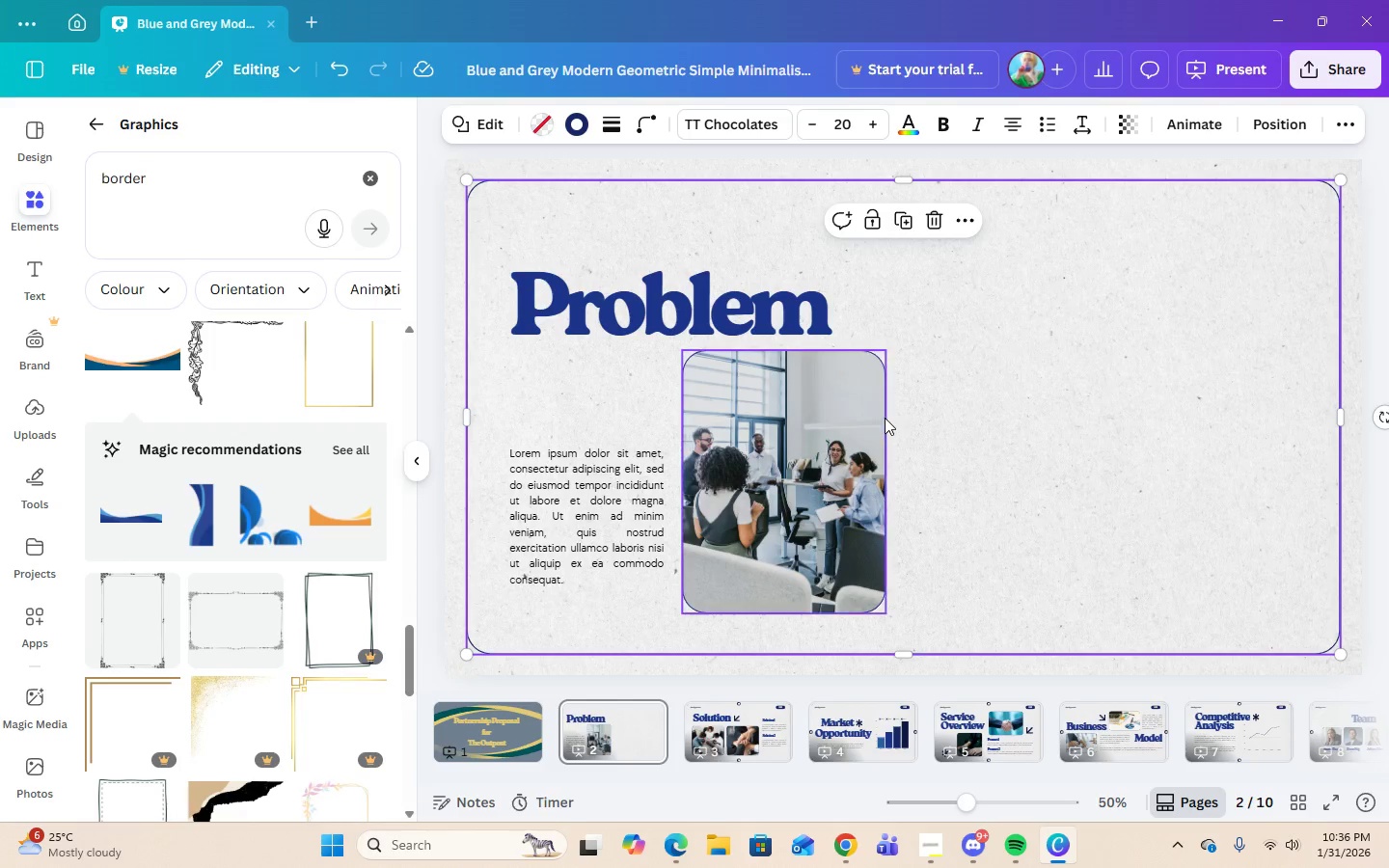 
left_click([846, 428])
 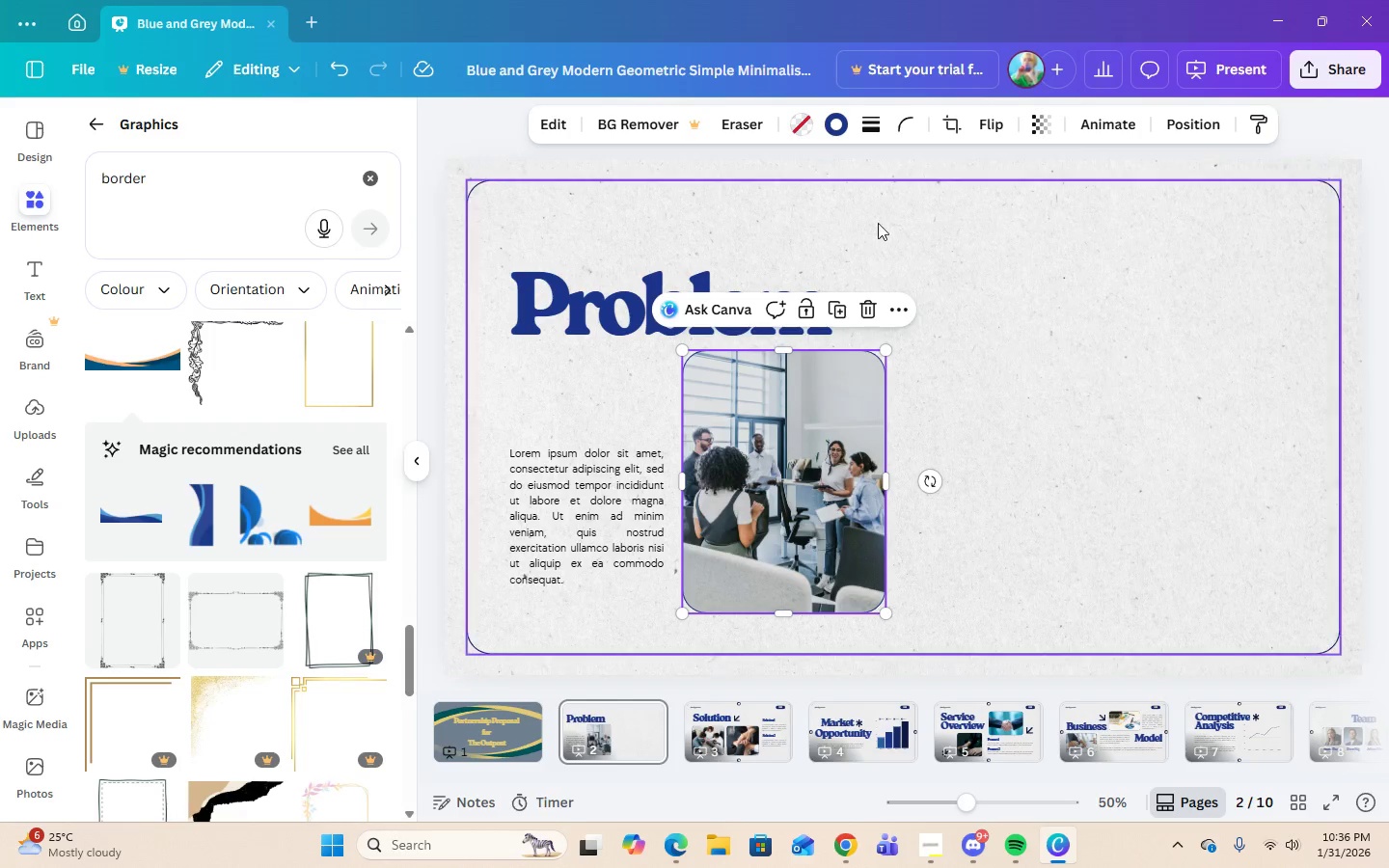 
left_click([1065, 326])
 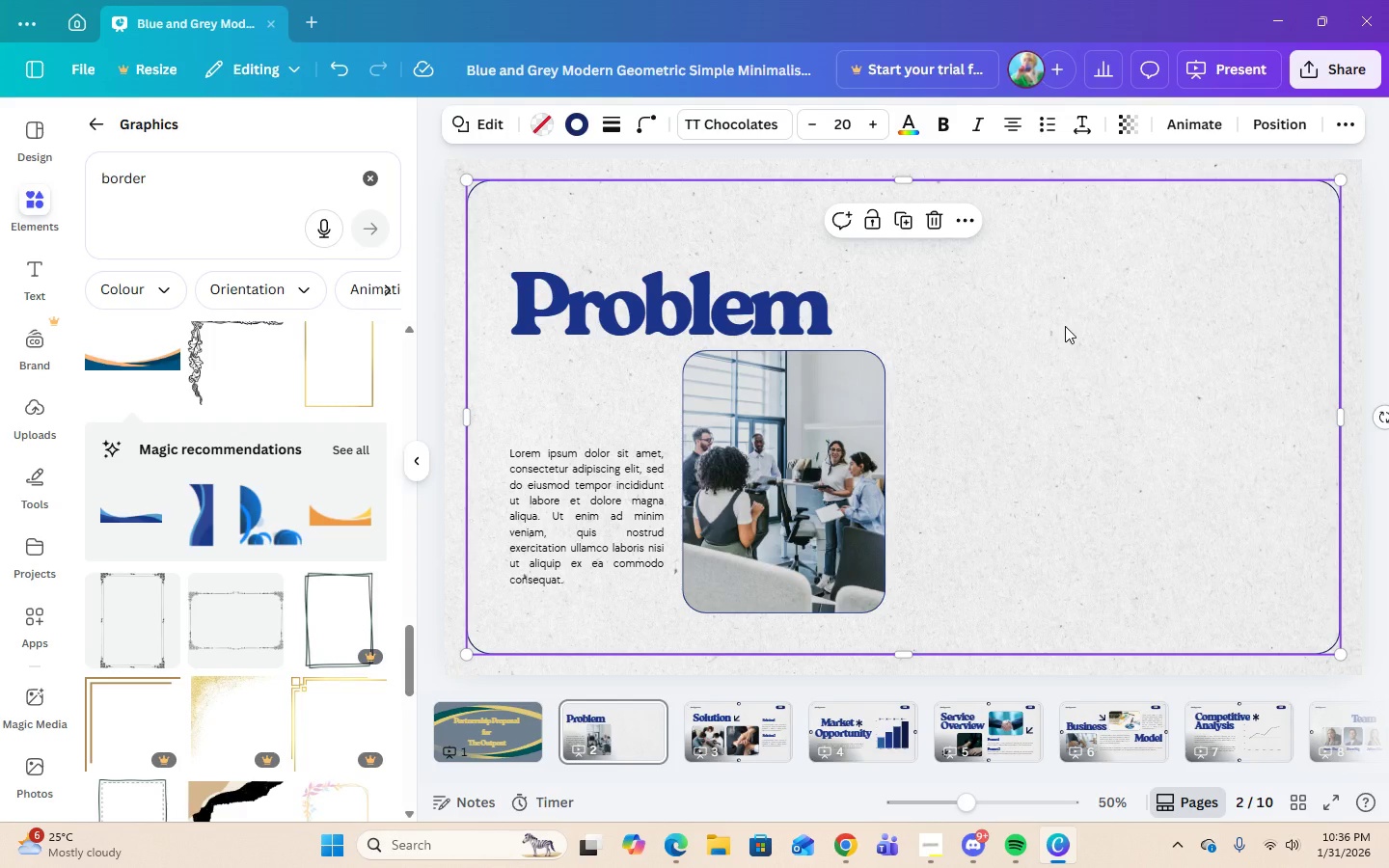 
wait(9.58)
 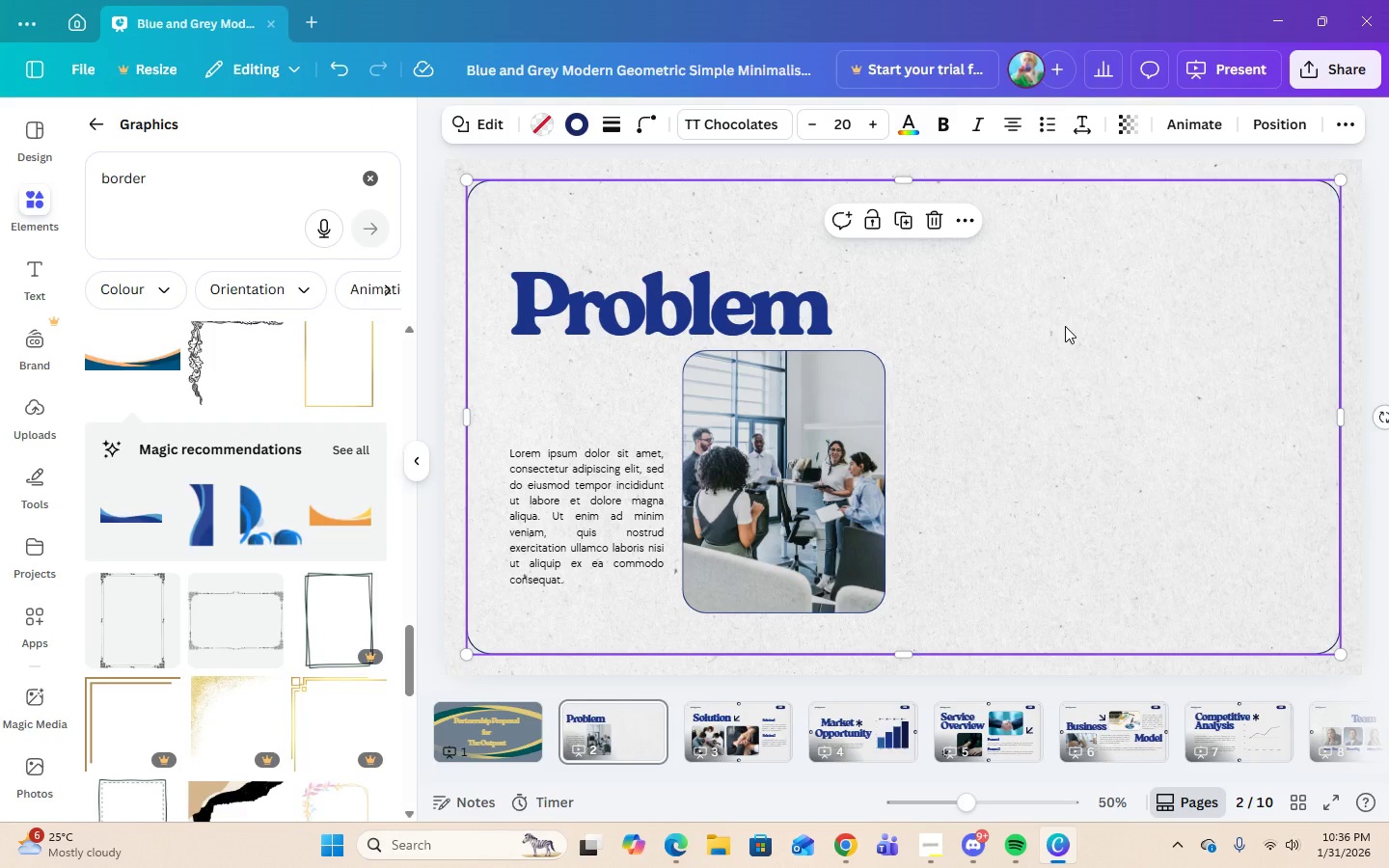 
left_click([755, 478])
 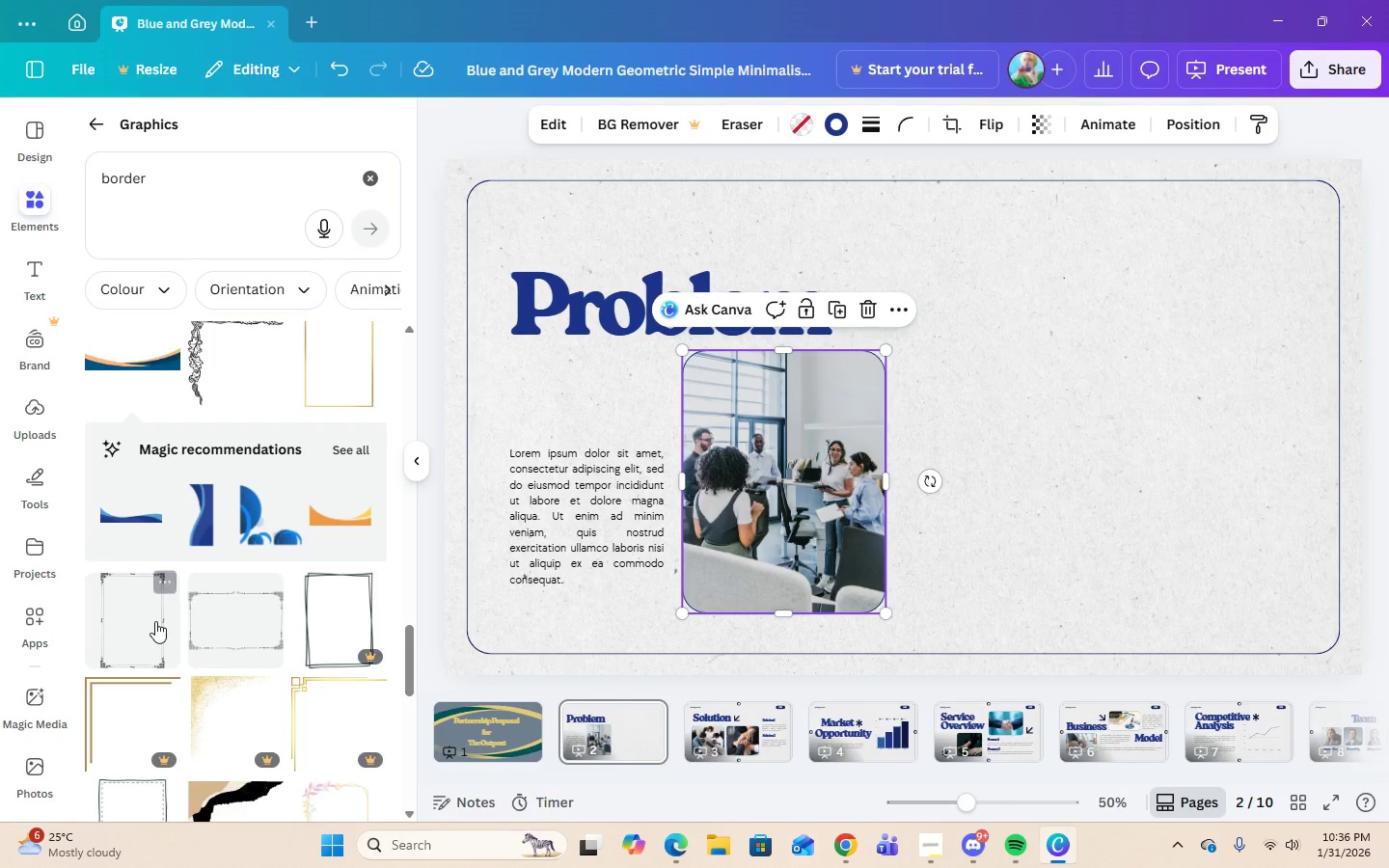 
scroll: coordinate [156, 621], scroll_direction: down, amount: 4.0
 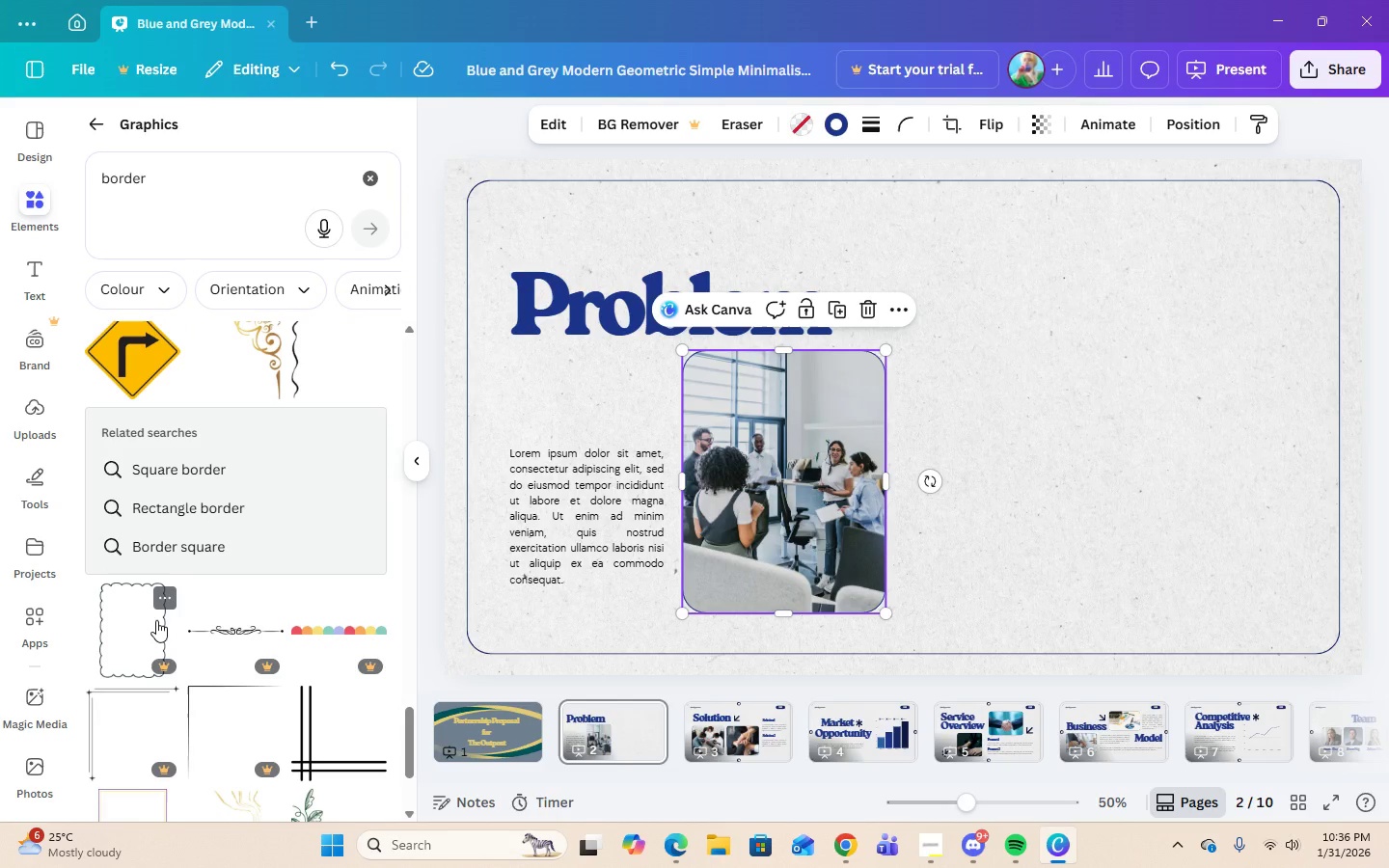 
scroll: coordinate [155, 617], scroll_direction: up, amount: 9.0
 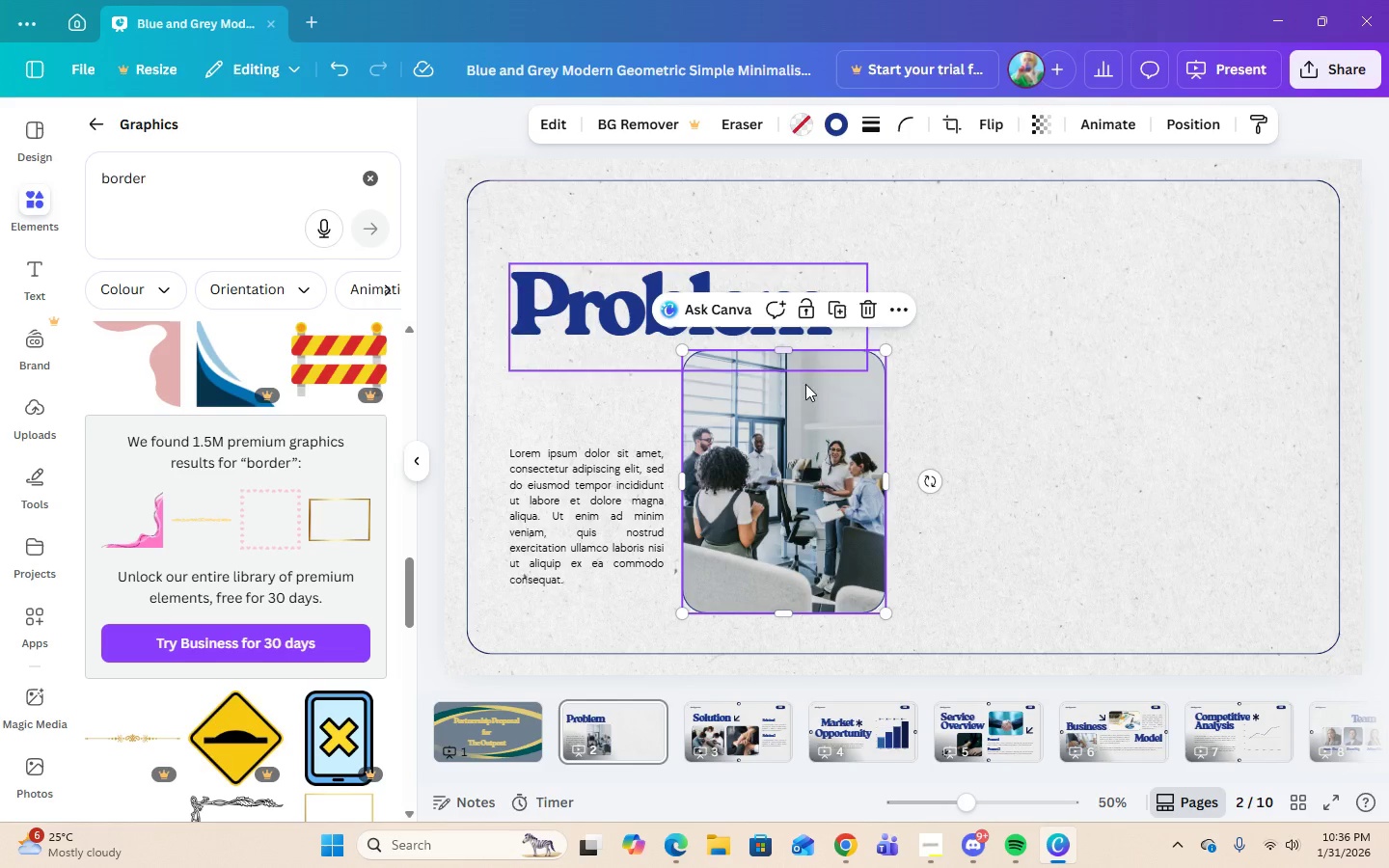 
left_click([1097, 477])
 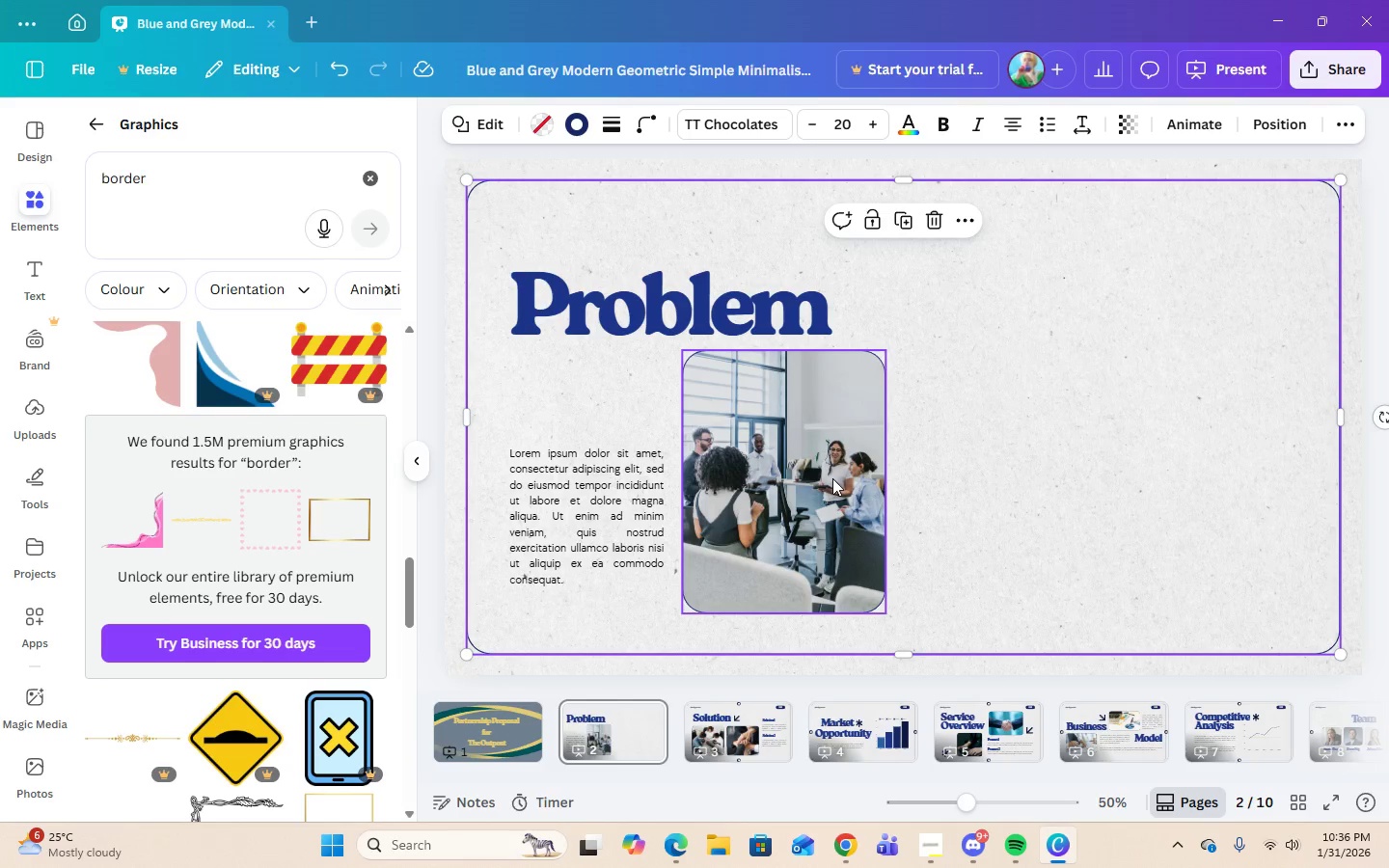 
left_click_drag(start_coordinate=[832, 478], to_coordinate=[1258, 449])
 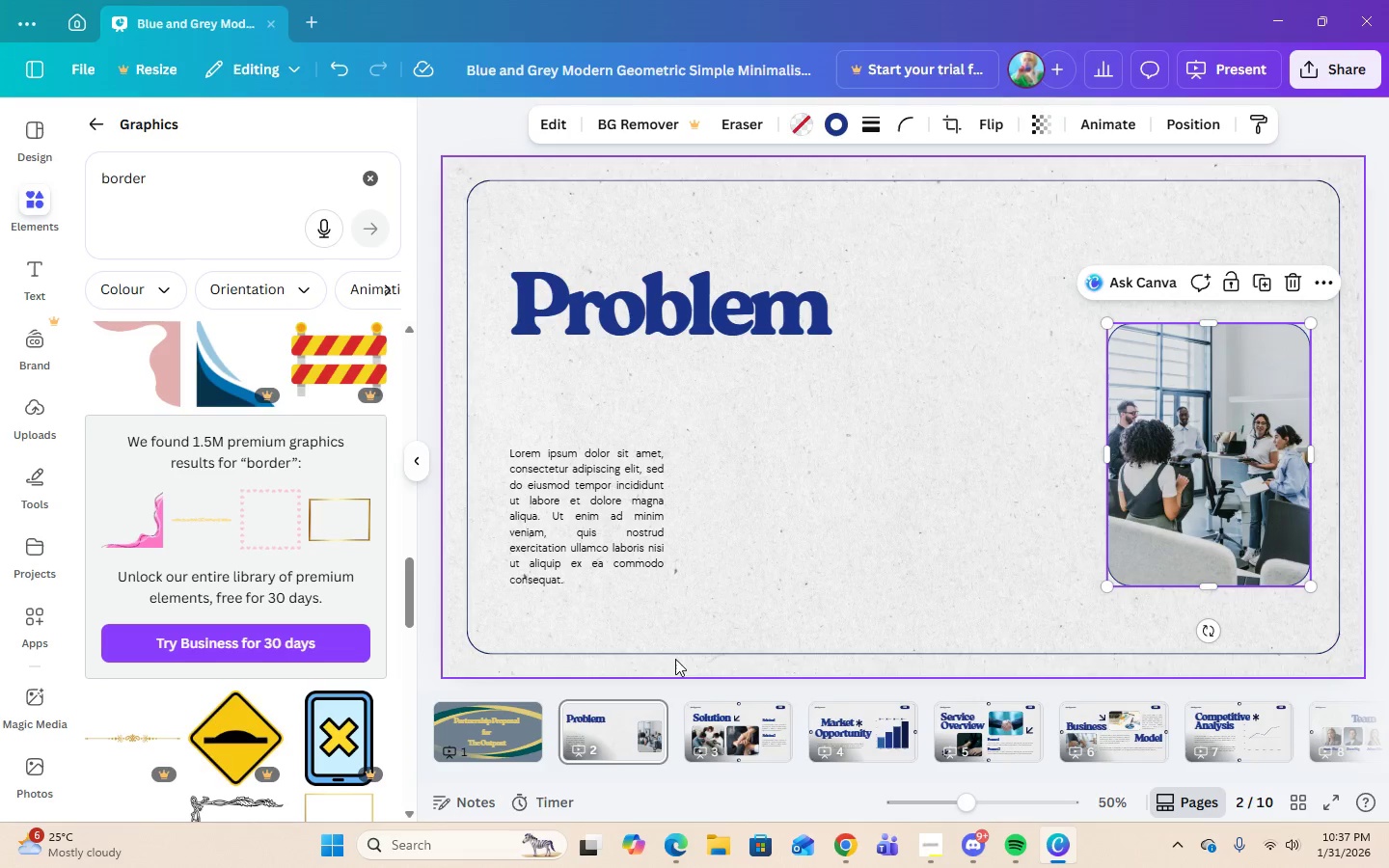 
left_click([675, 648])
 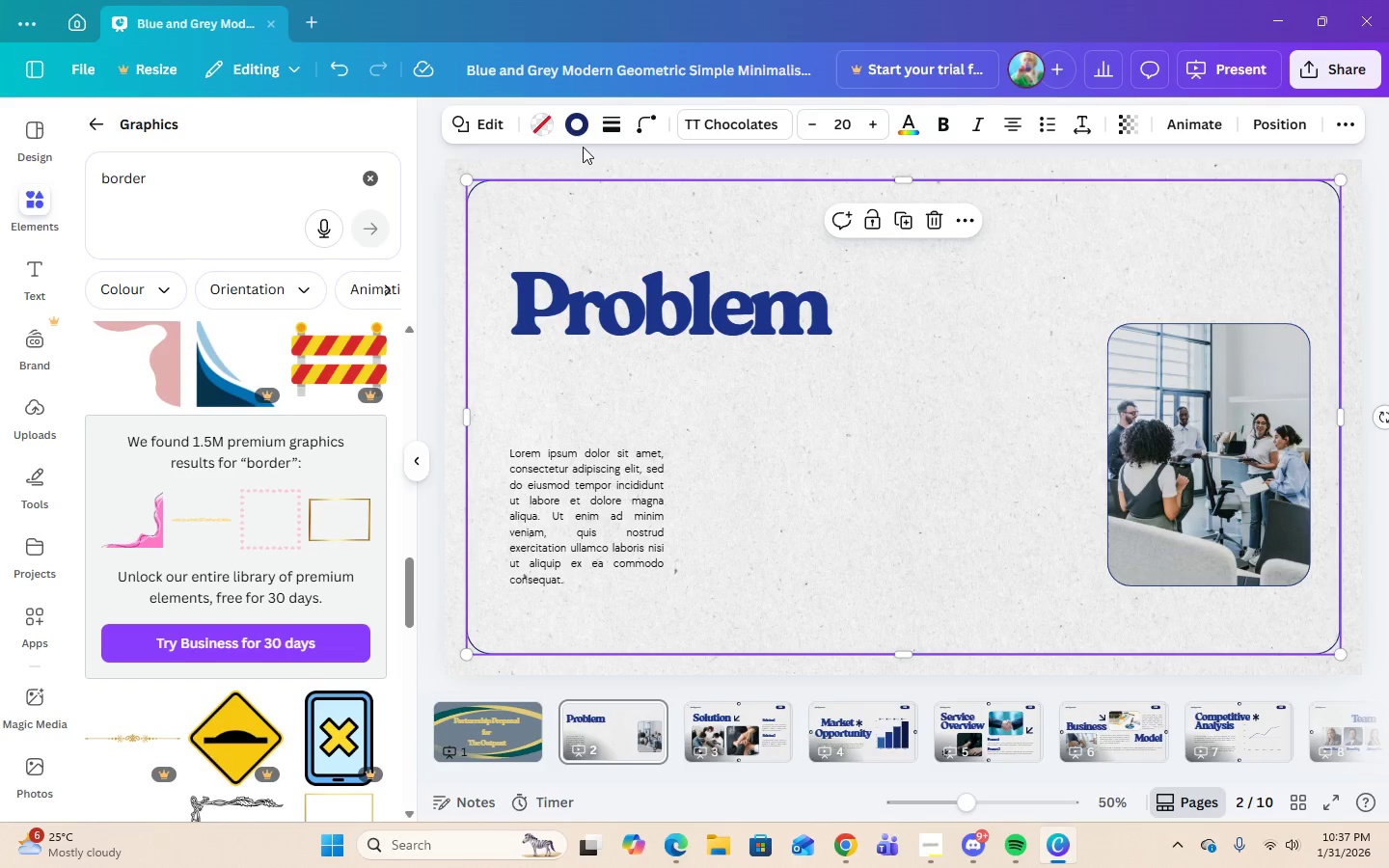 
left_click([583, 135])
 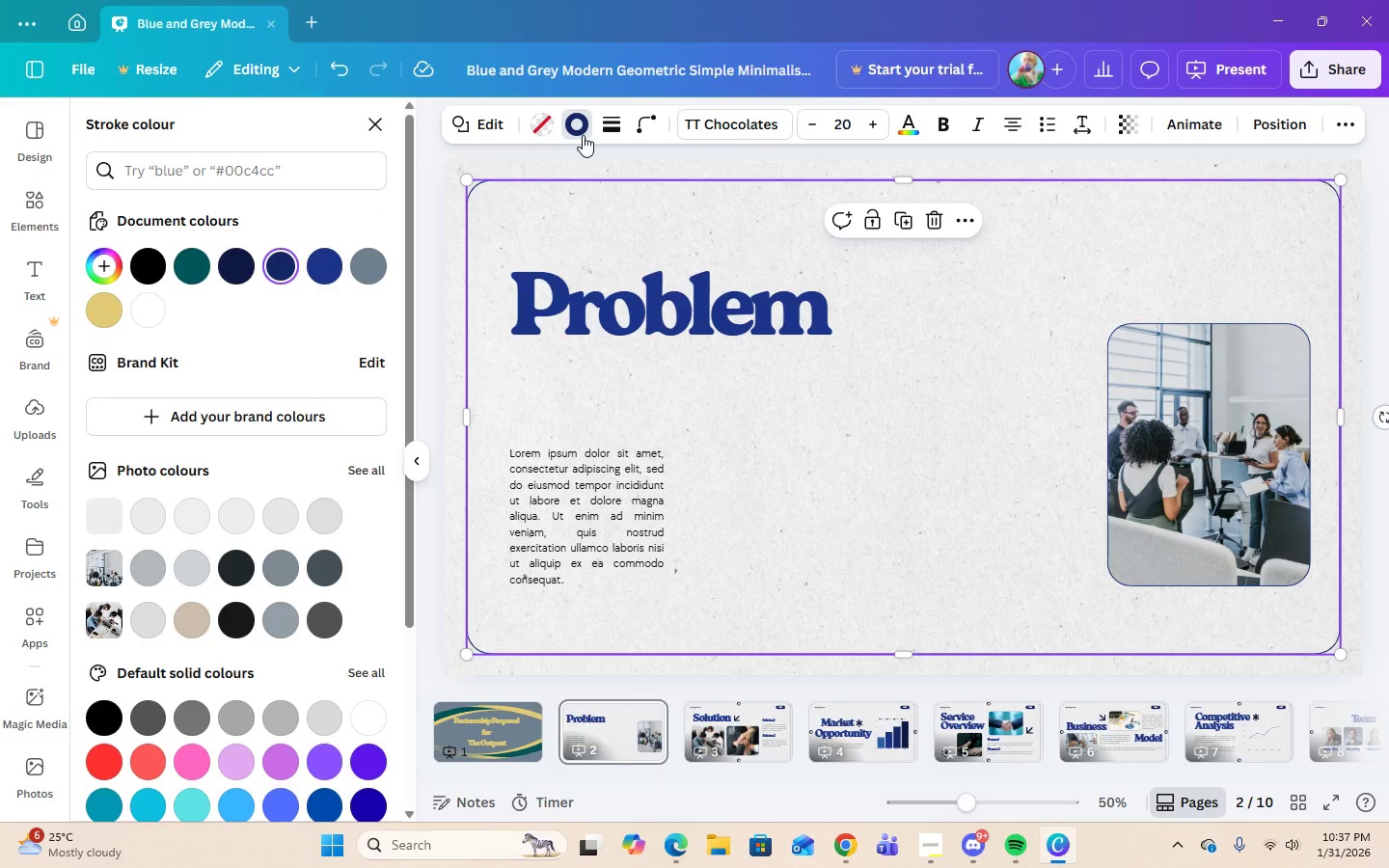 
wait(5.7)
 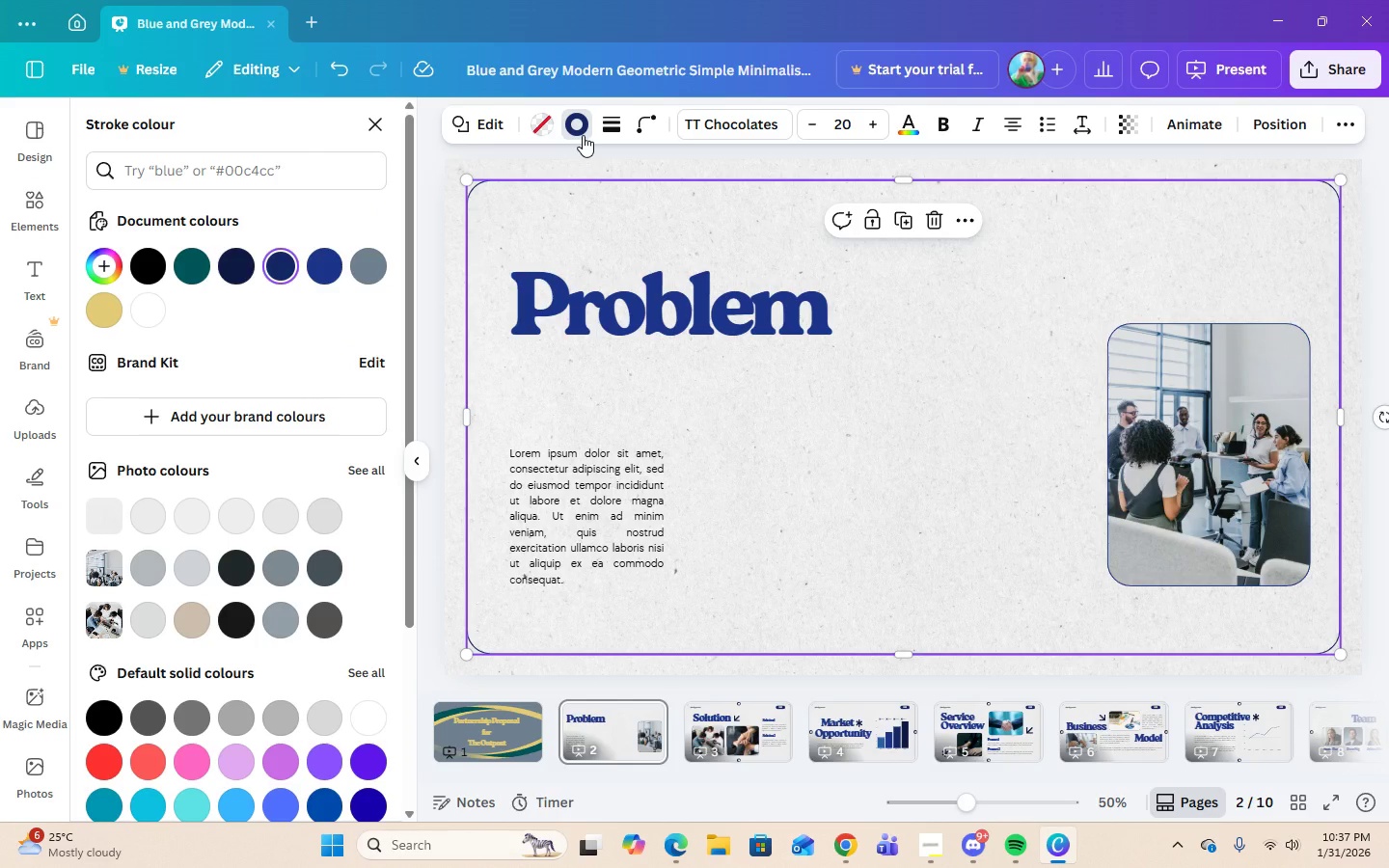 
left_click([198, 267])
 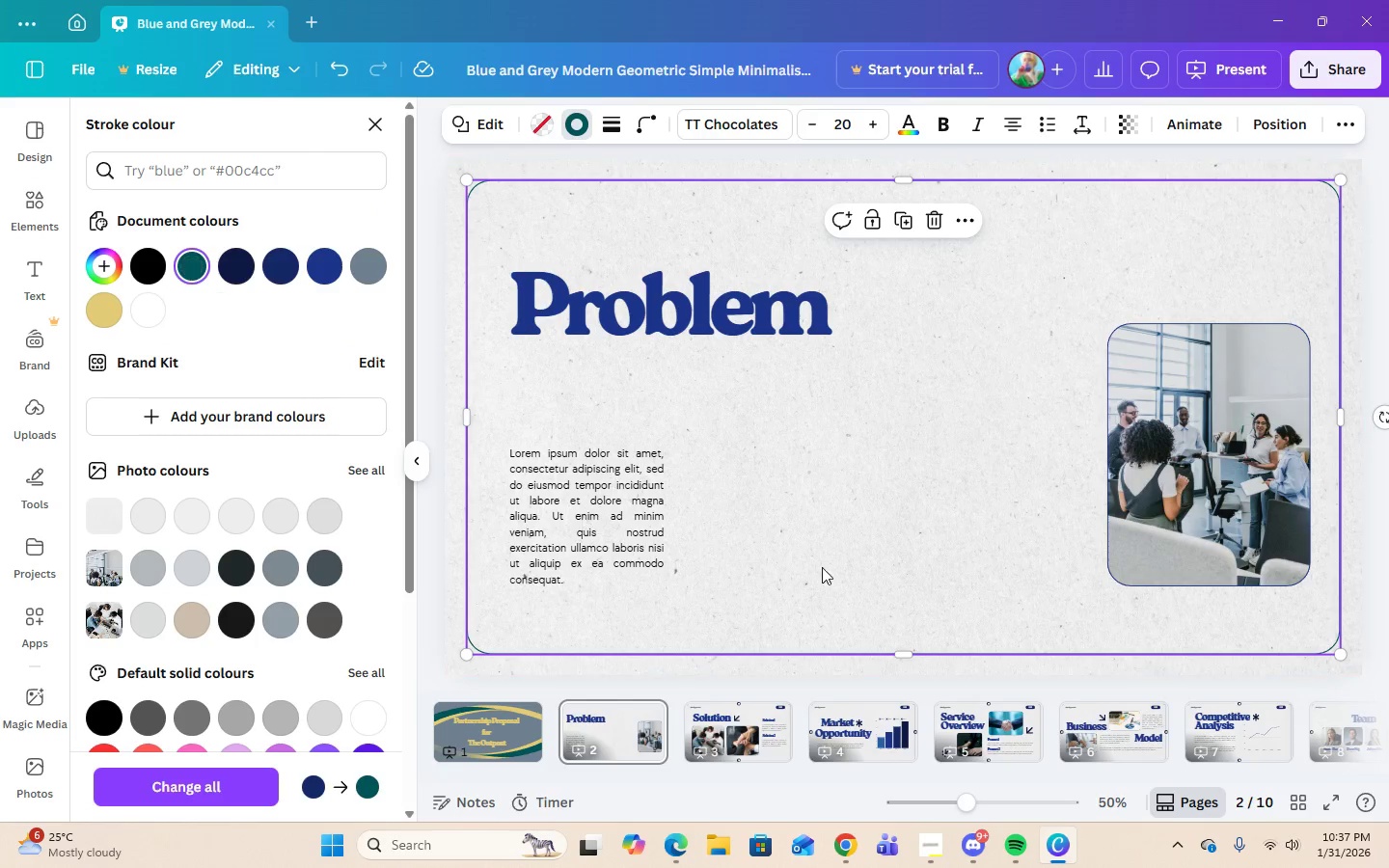 
left_click([881, 571])
 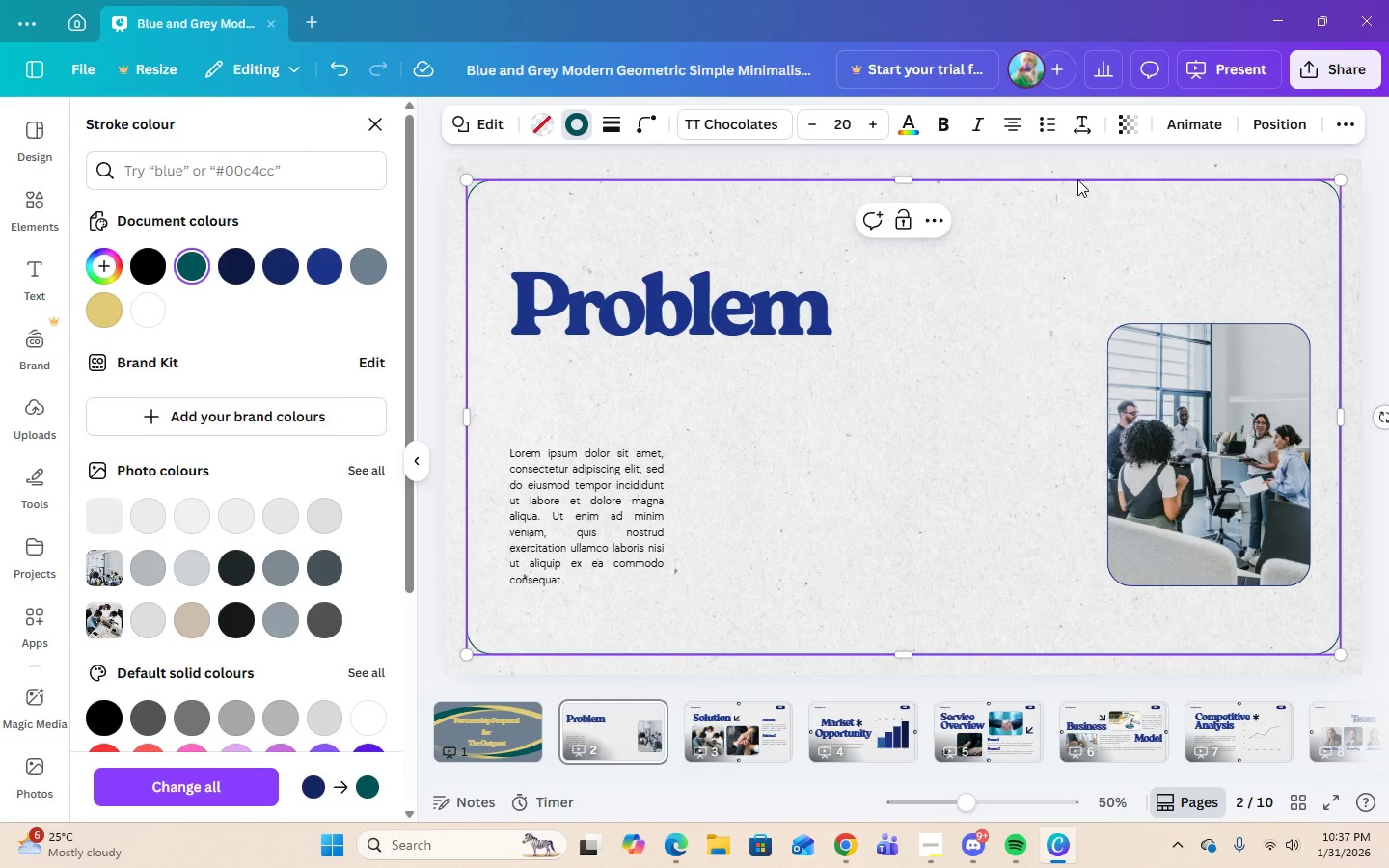 
left_click([1074, 157])
 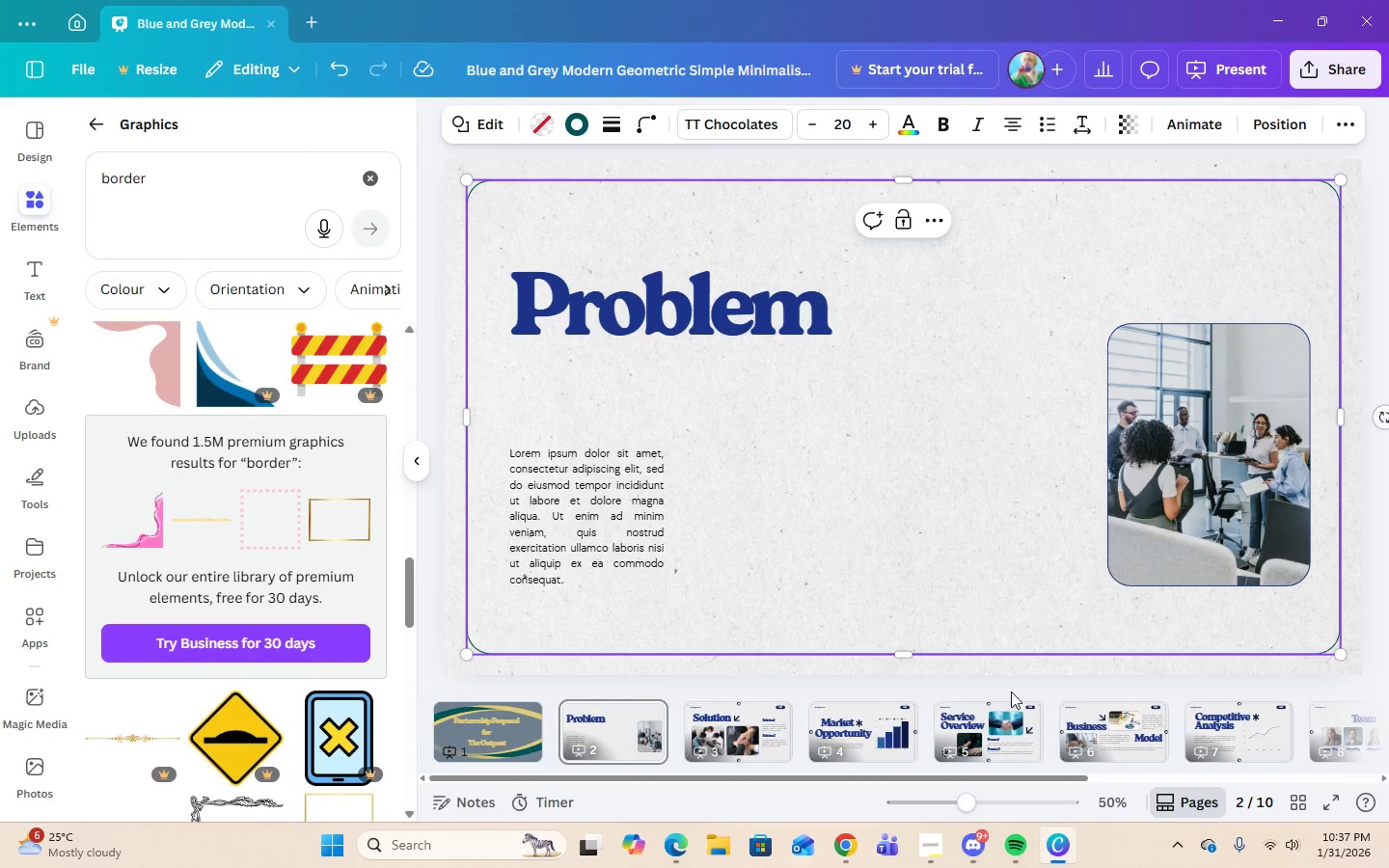 
left_click([808, 679])
 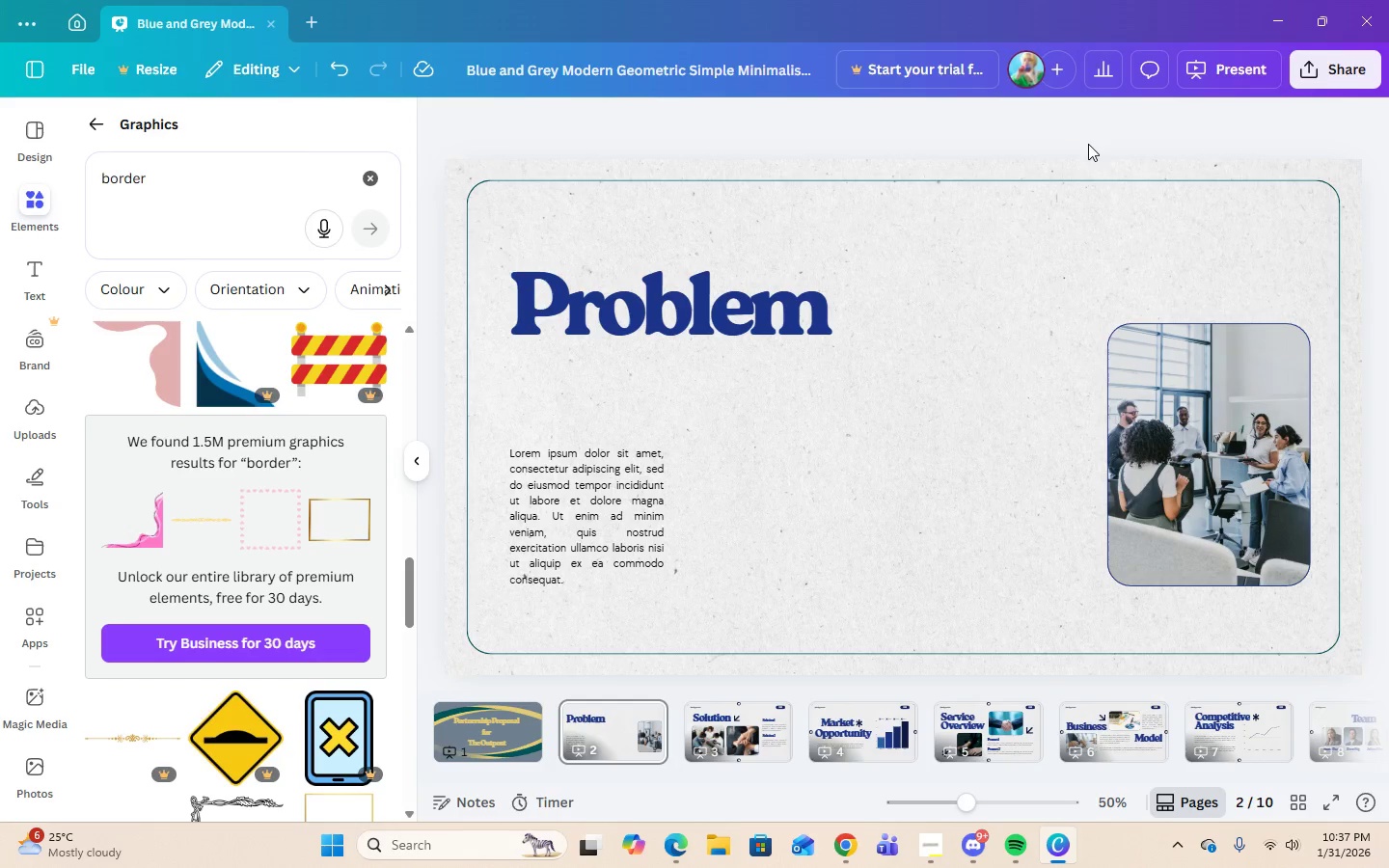 
left_click([1094, 163])
 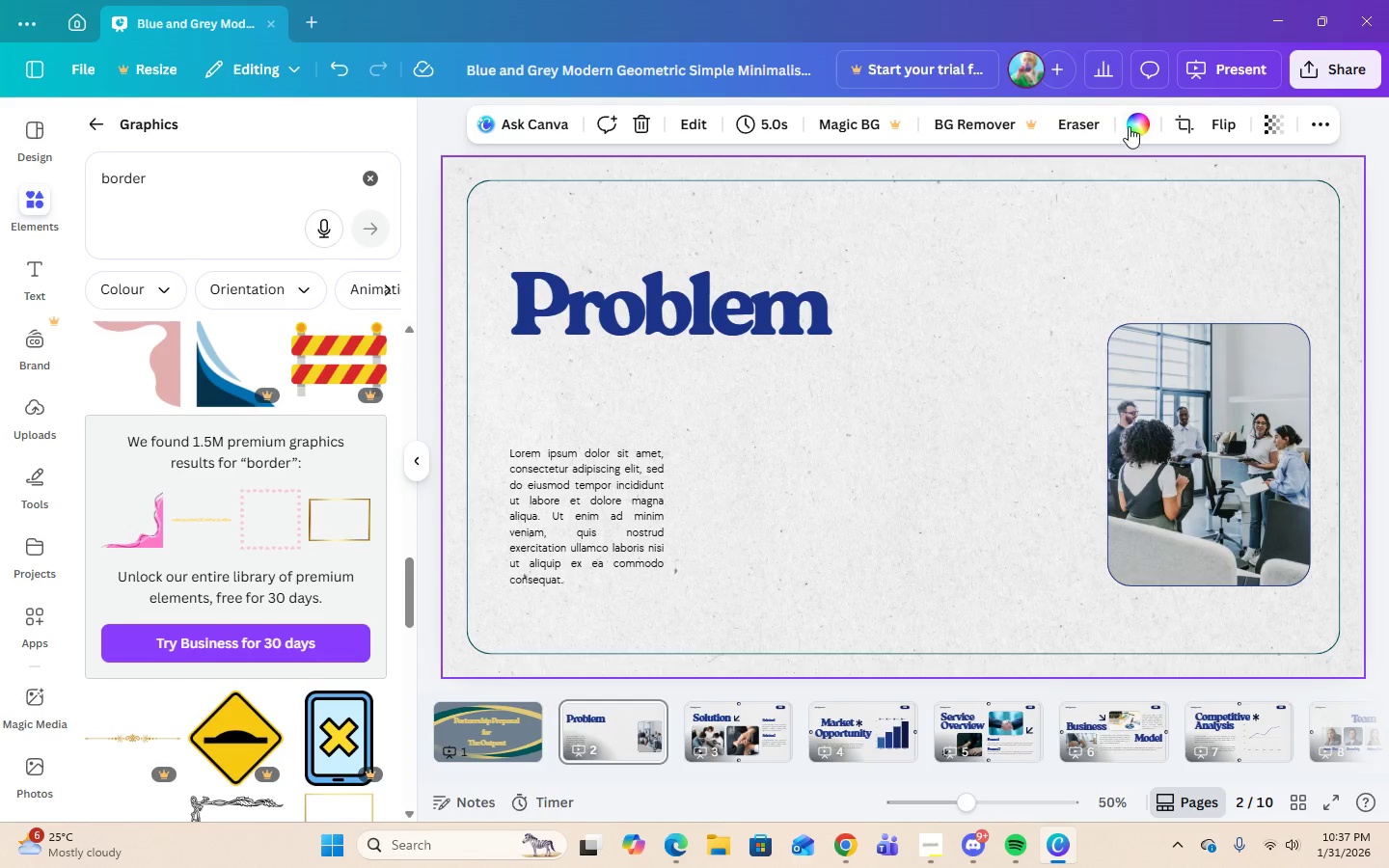 
left_click([1129, 126])
 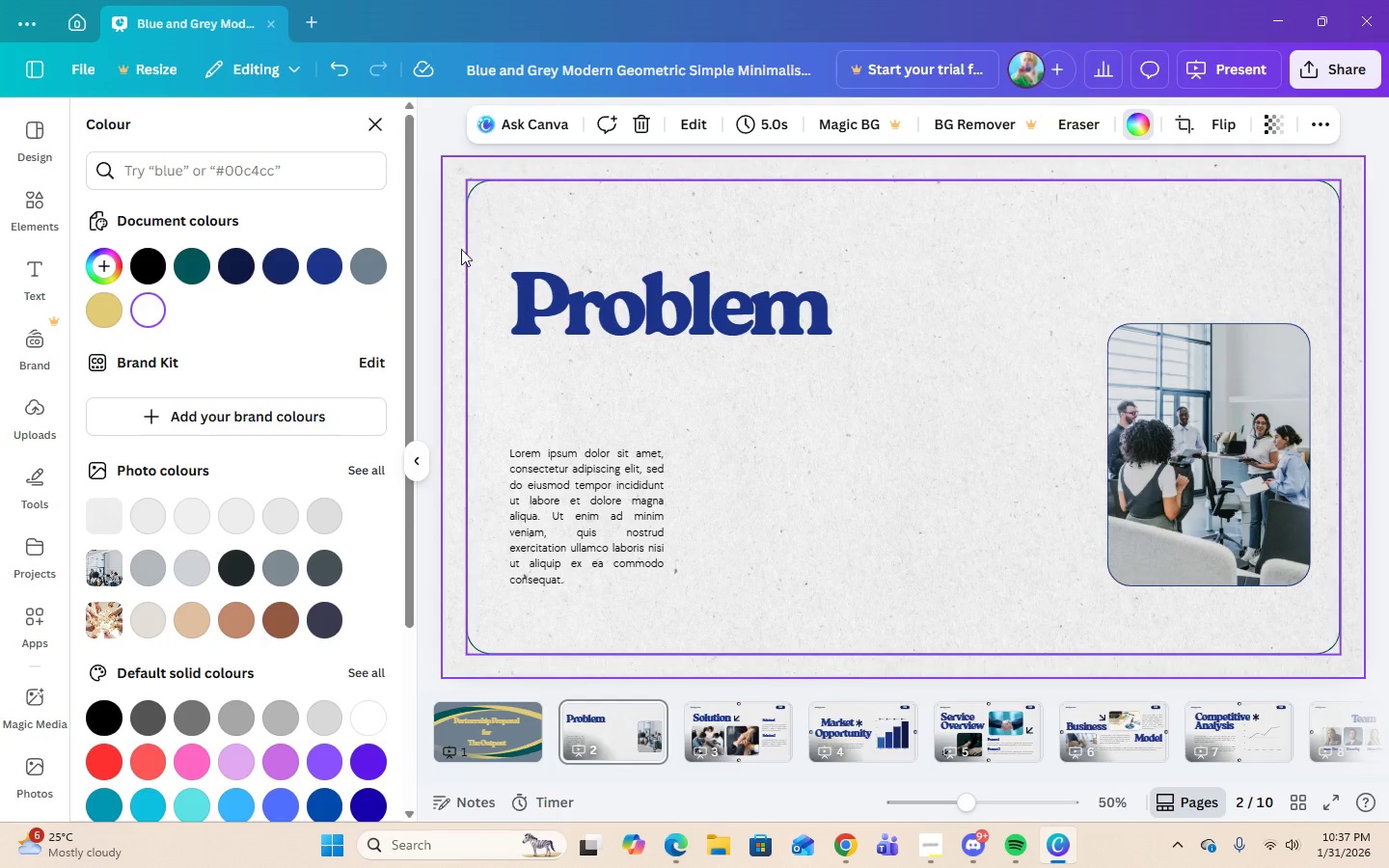 
left_click([360, 270])
 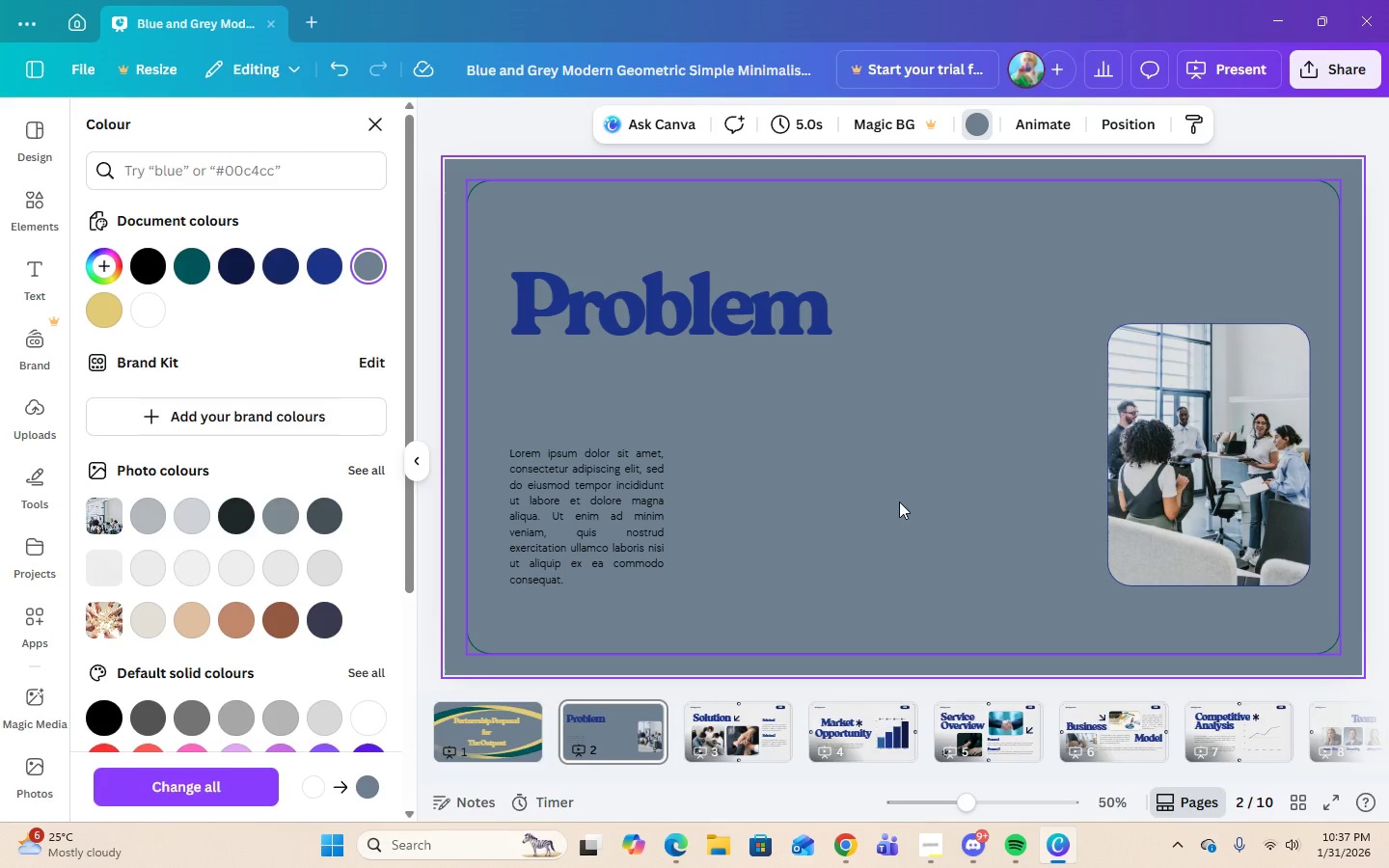 
left_click([672, 308])
 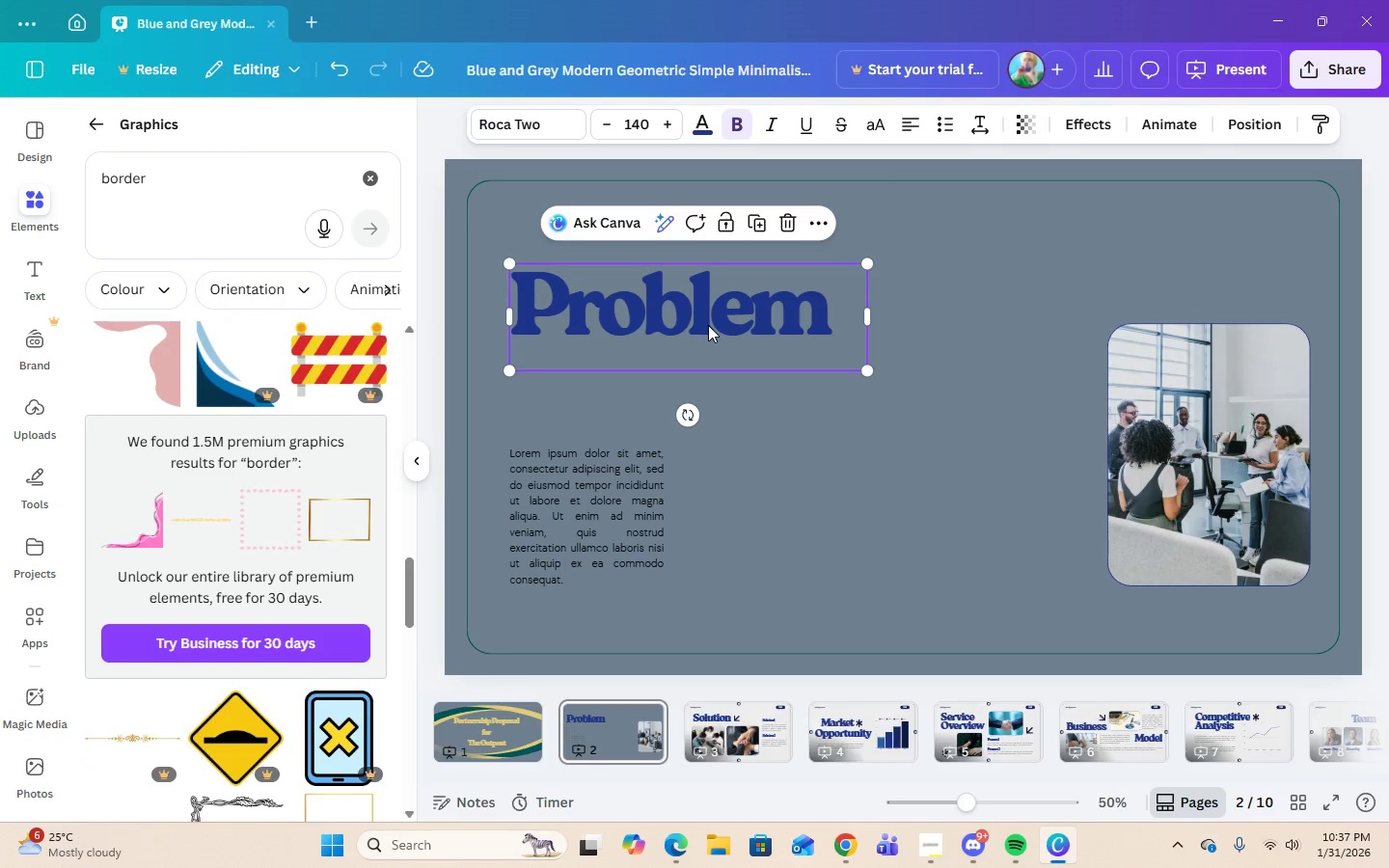 
left_click_drag(start_coordinate=[708, 325], to_coordinate=[694, 273])
 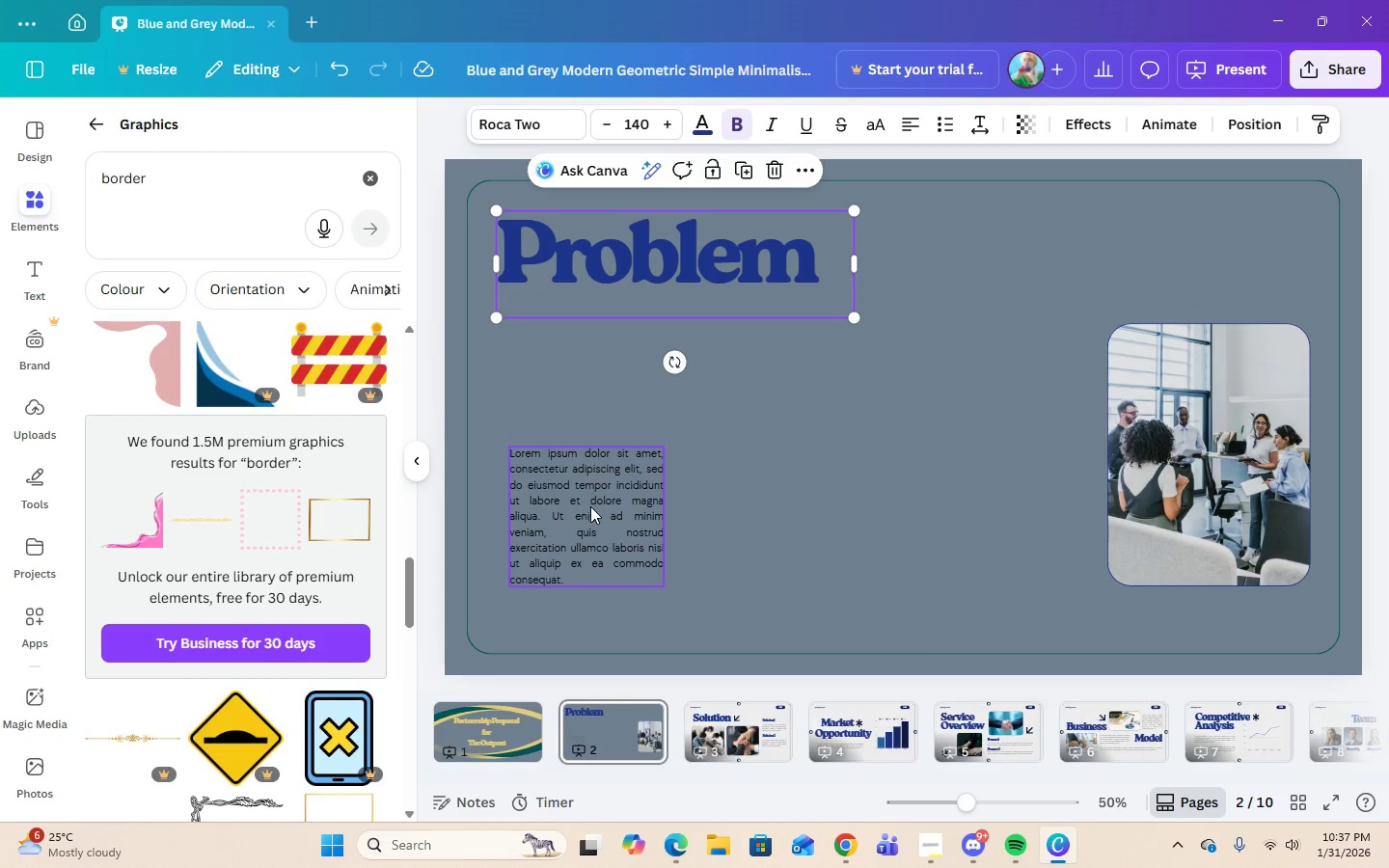 
left_click([590, 506])
 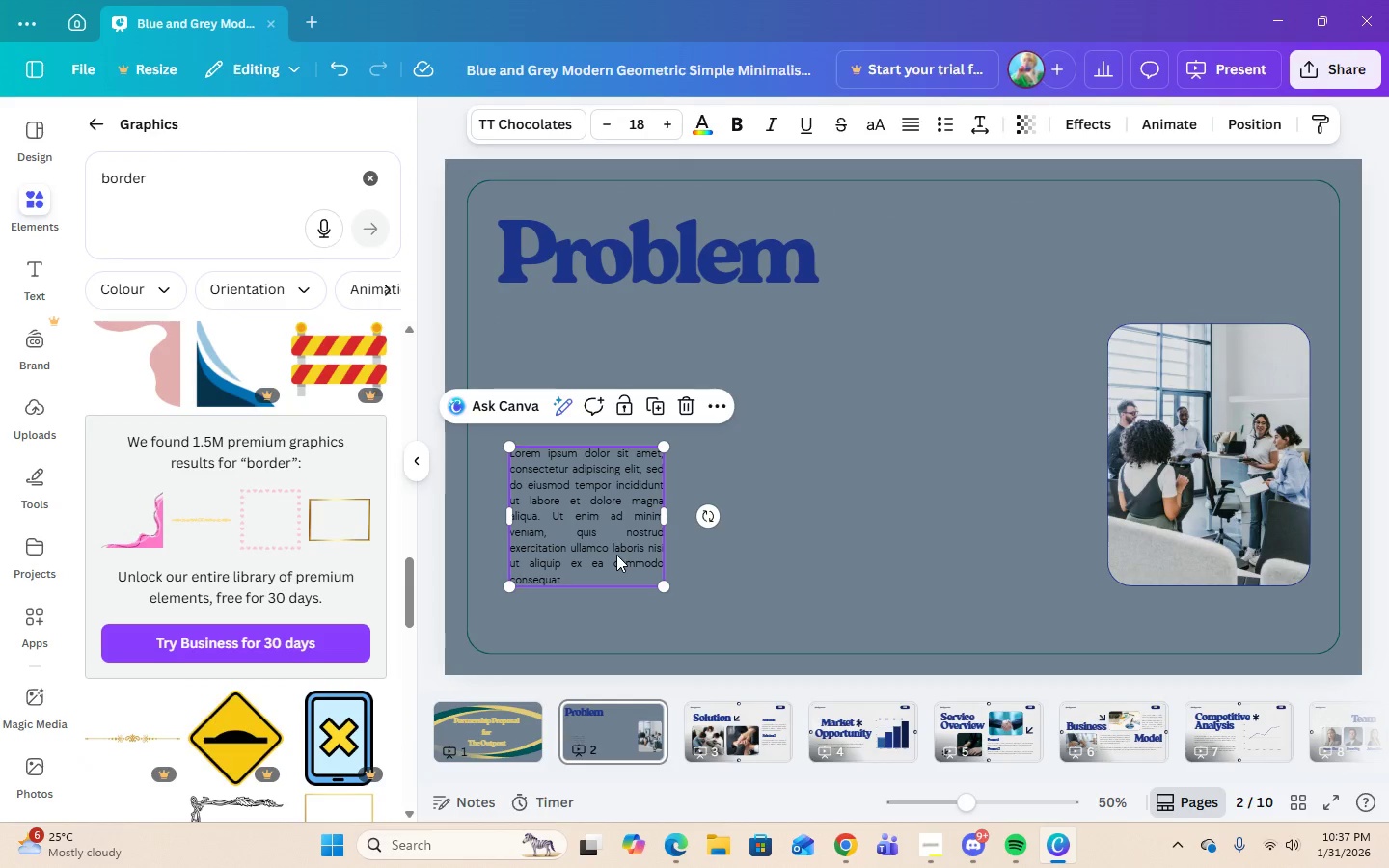 
left_click_drag(start_coordinate=[616, 555], to_coordinate=[605, 414])
 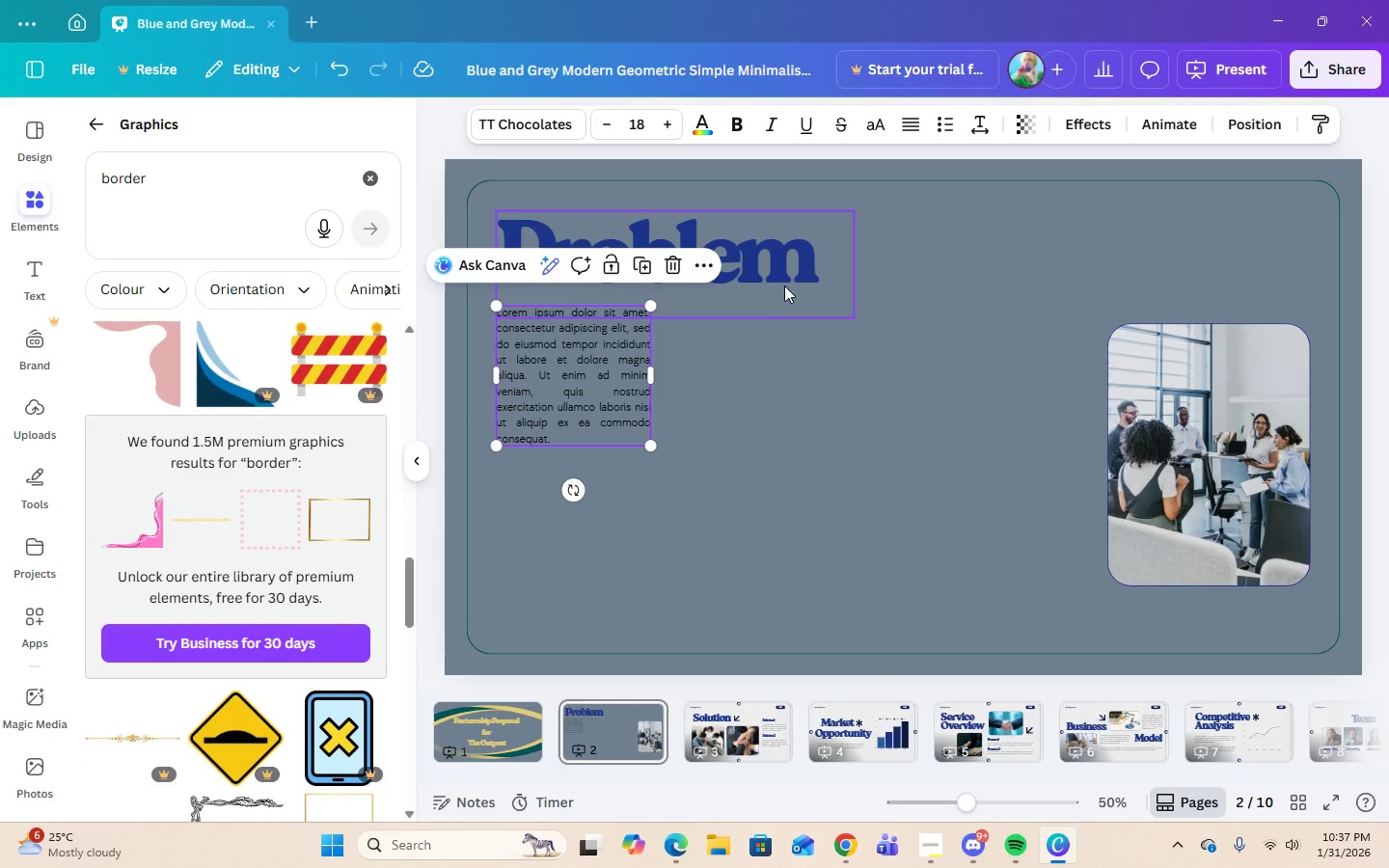 
left_click([921, 852])